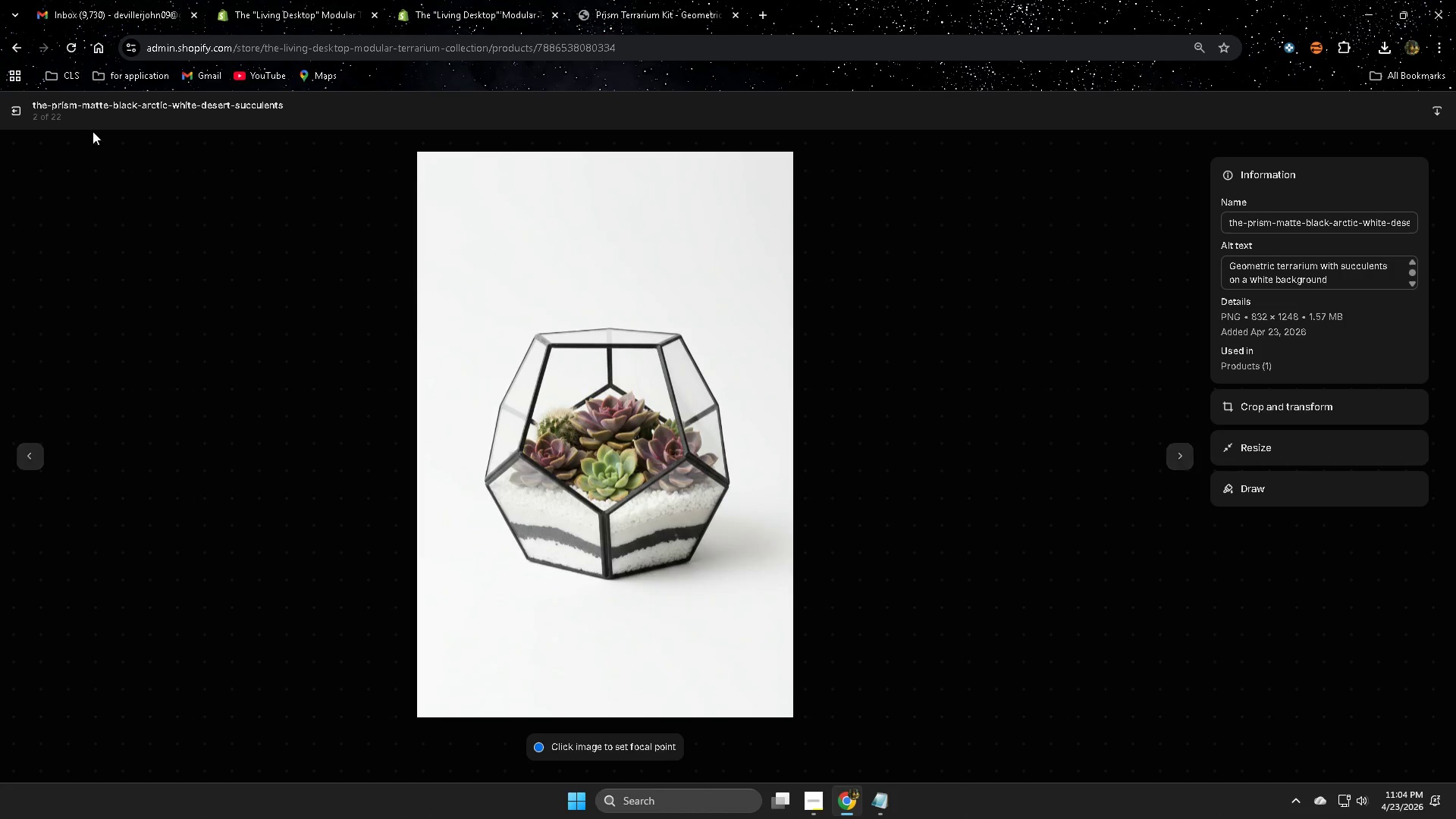 
left_click([14, 115])
 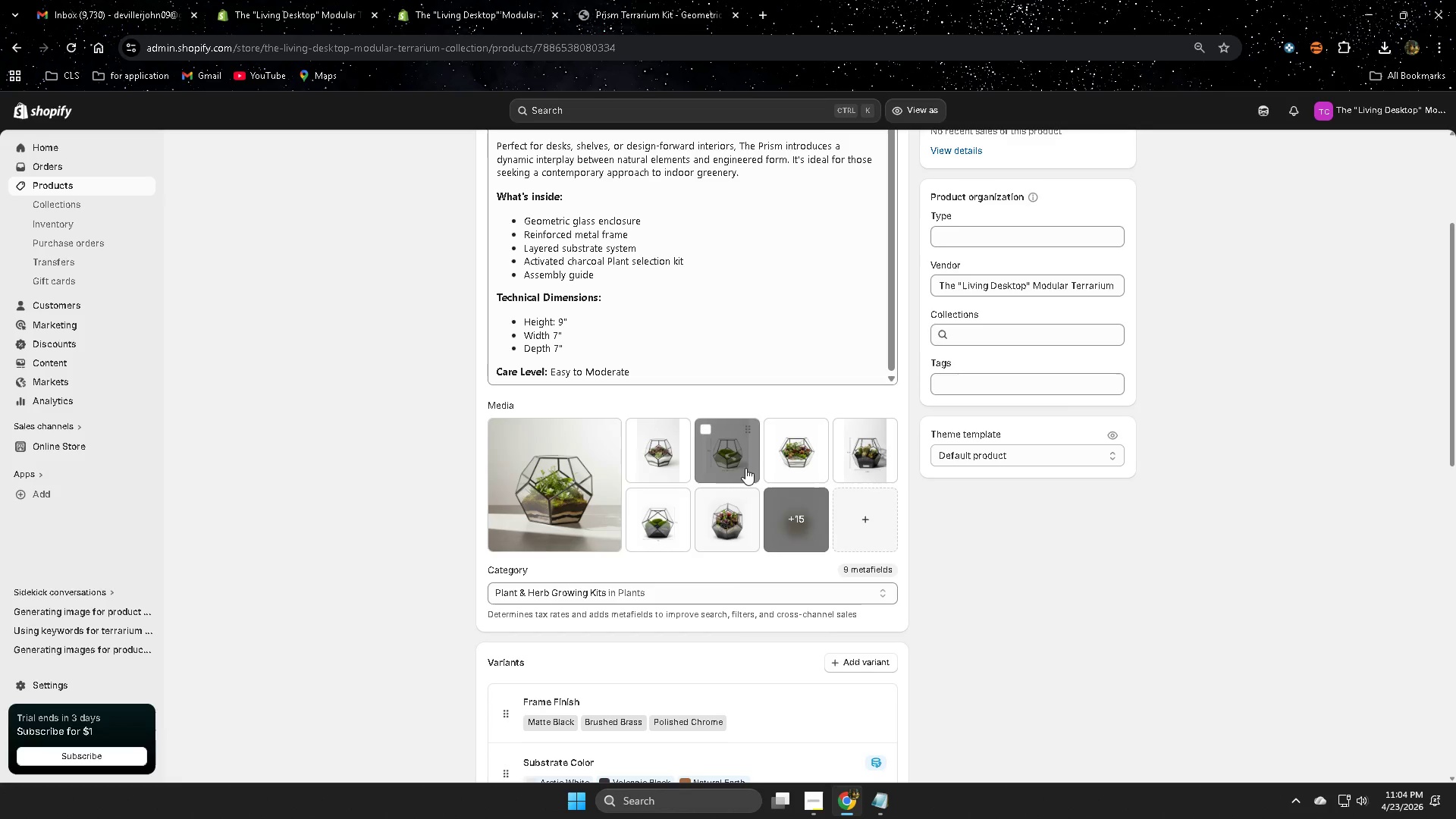 
left_click([730, 458])
 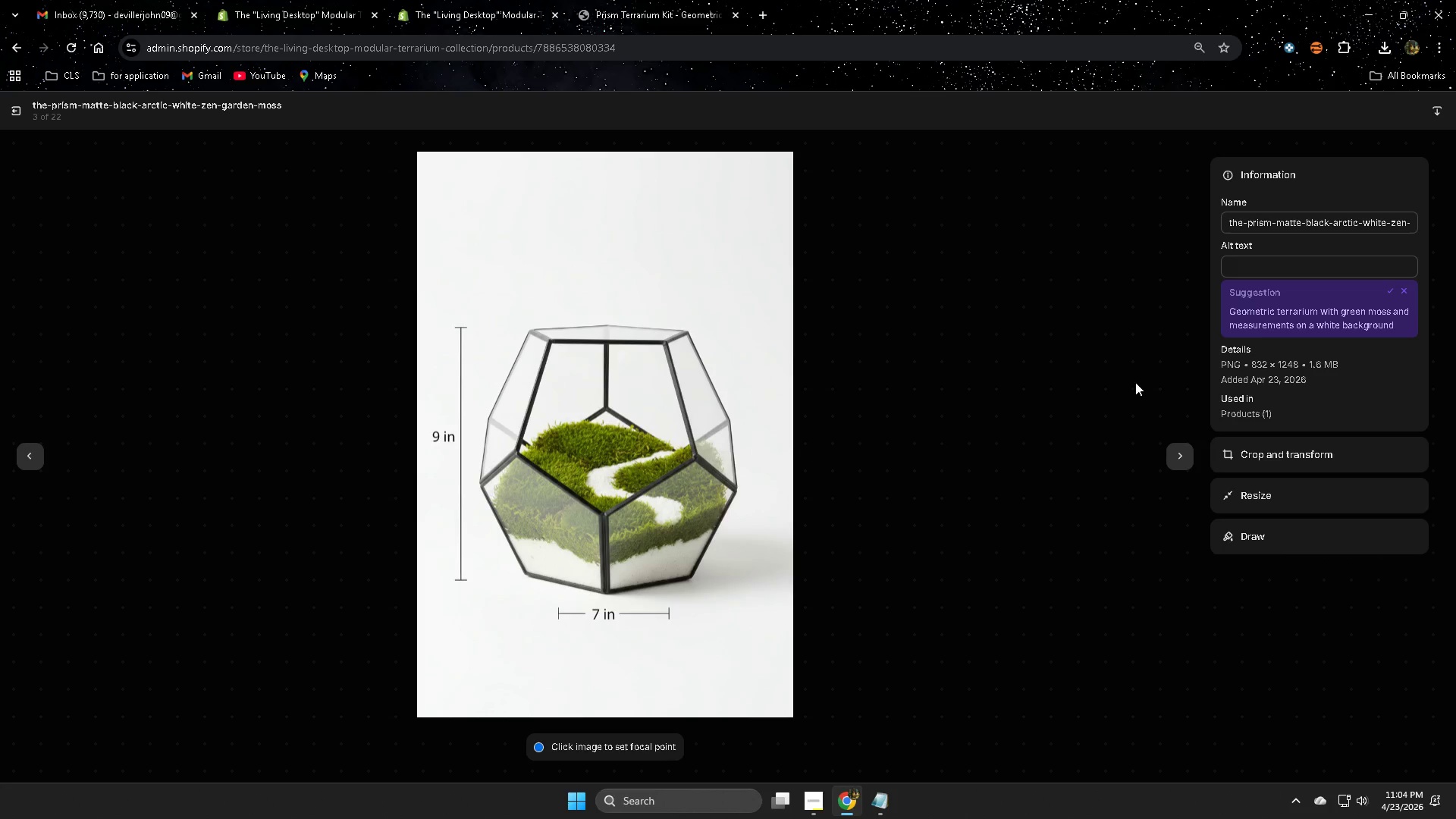 
left_click([1389, 290])
 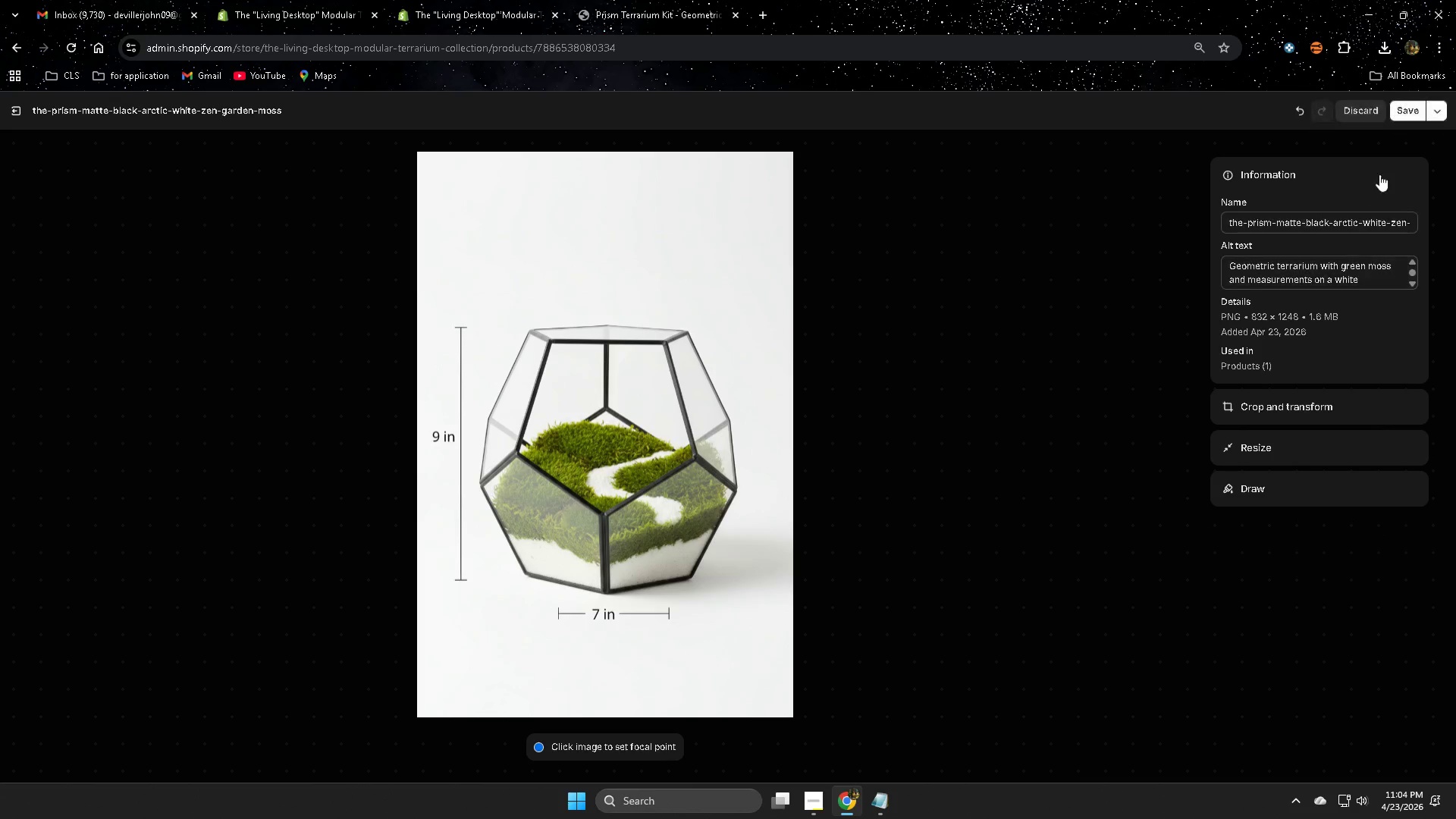 
left_click([1405, 107])
 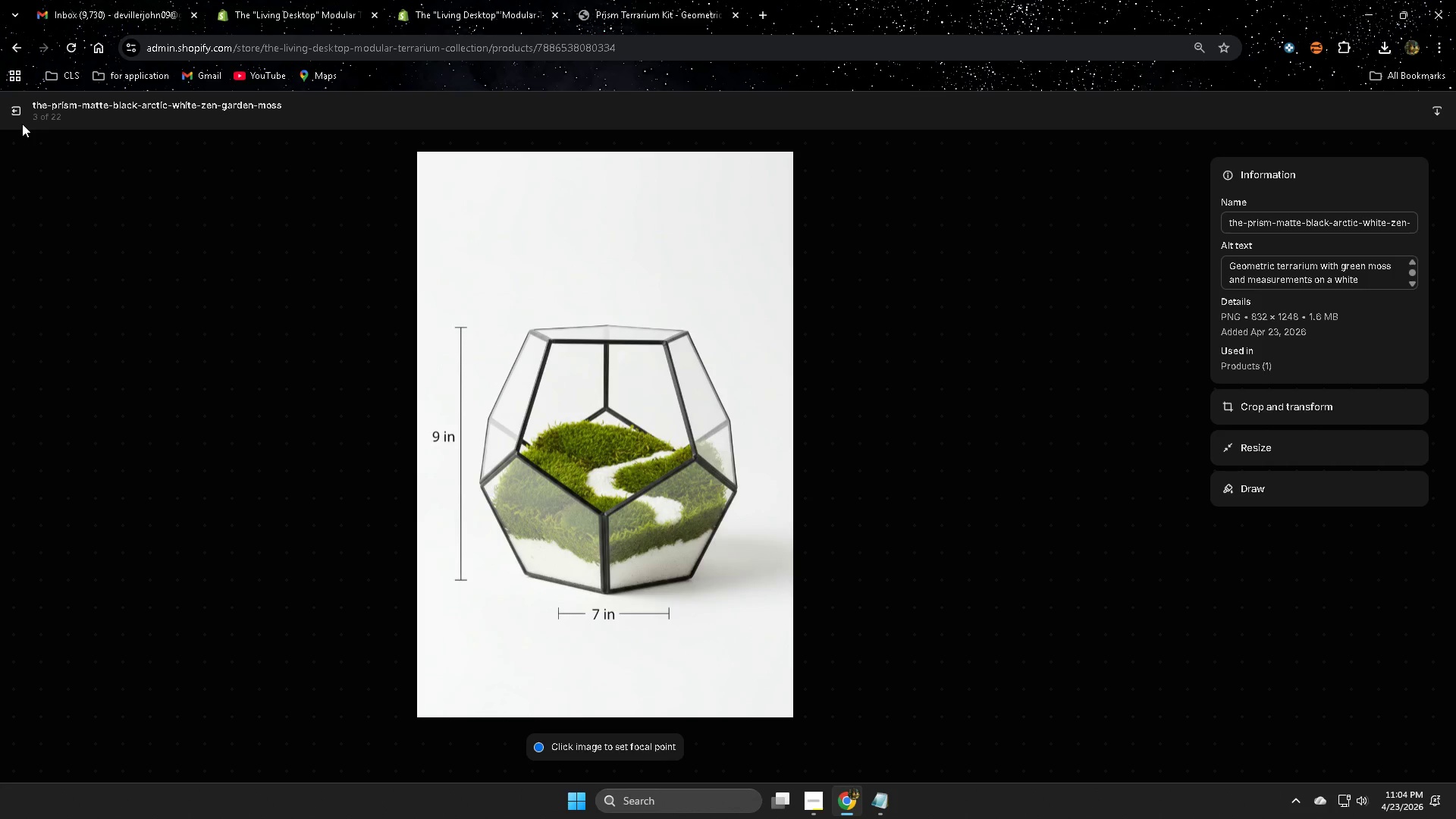 
left_click([19, 115])
 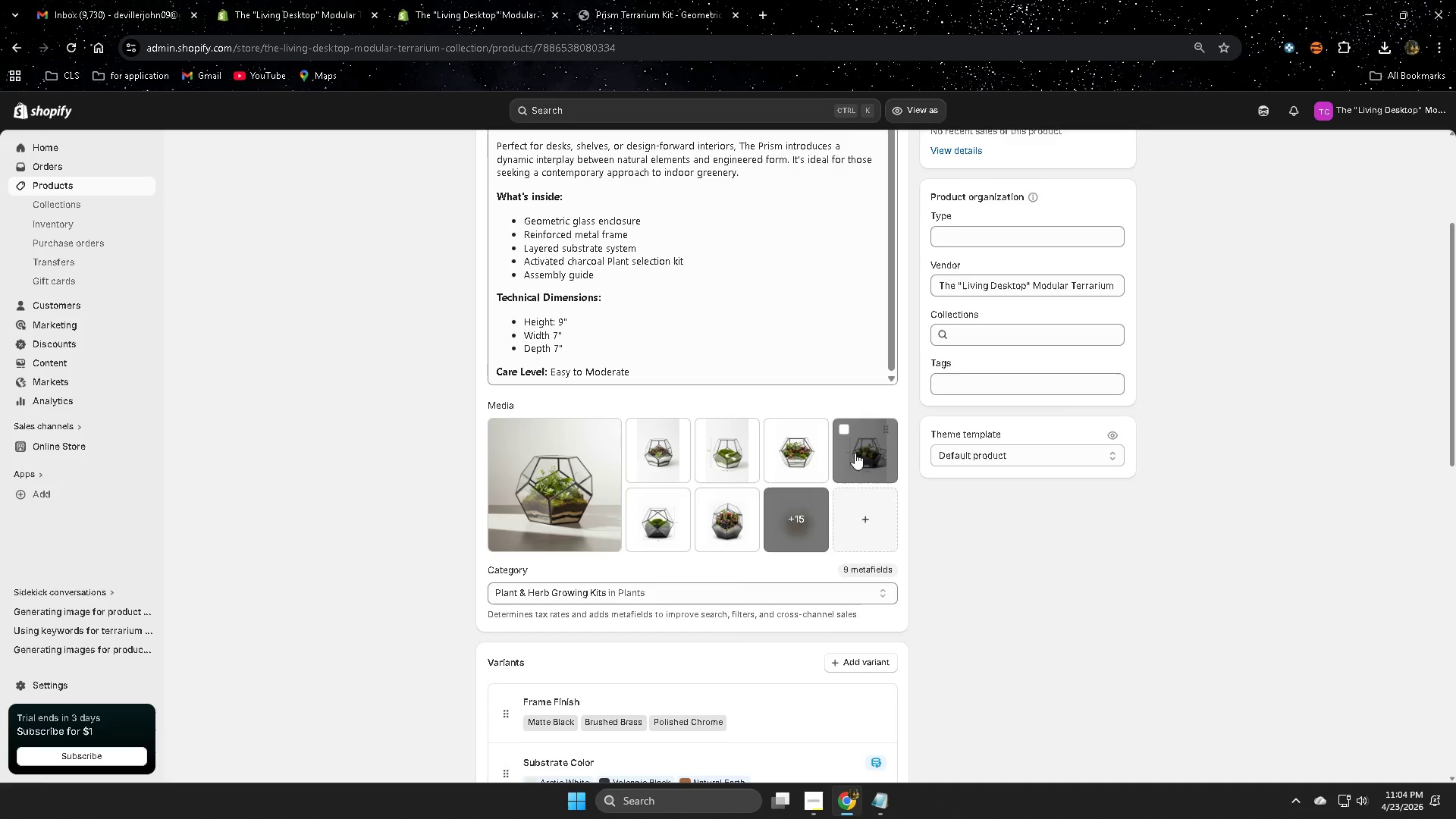 
left_click([855, 453])
 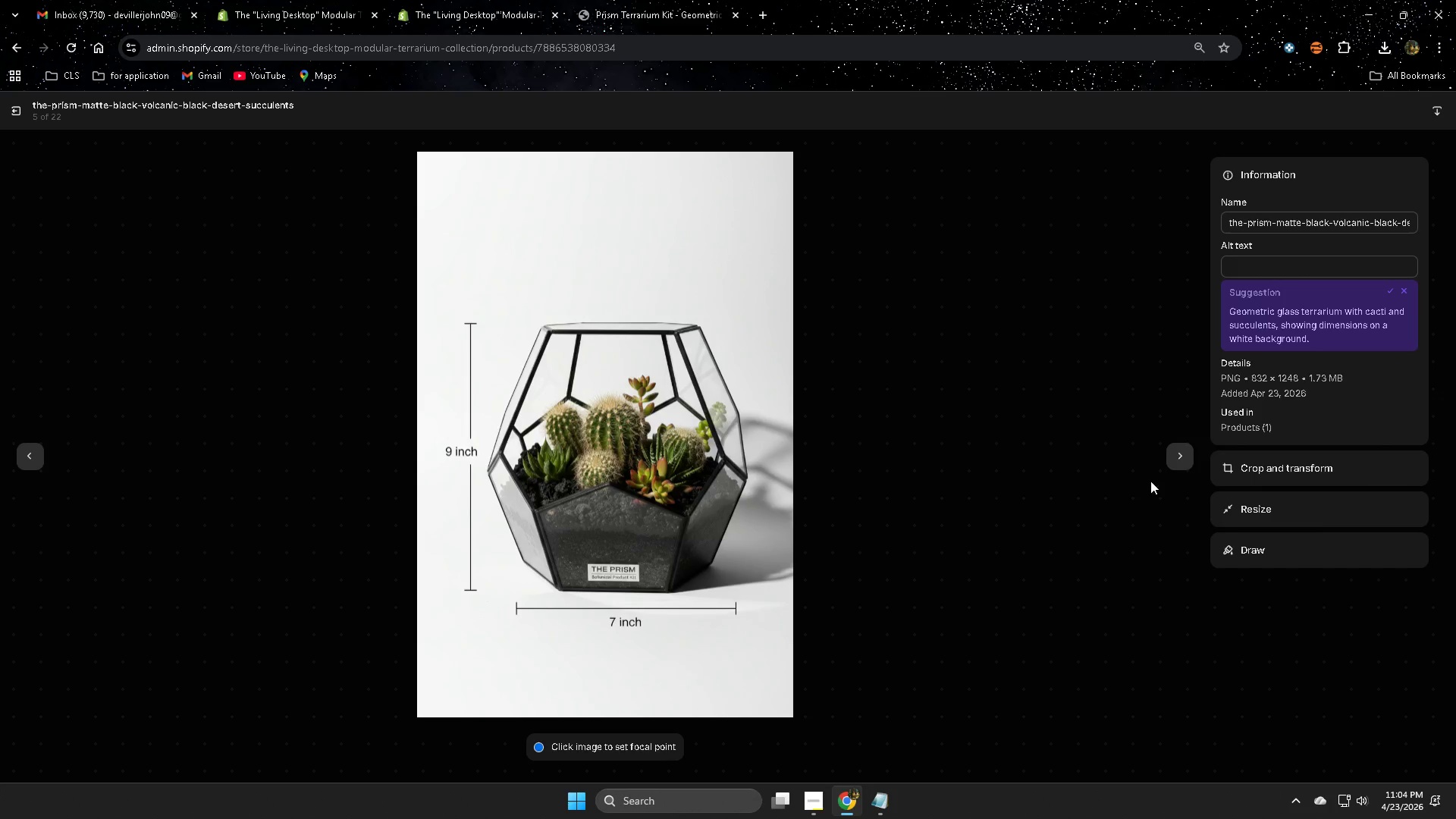 
left_click([1388, 287])
 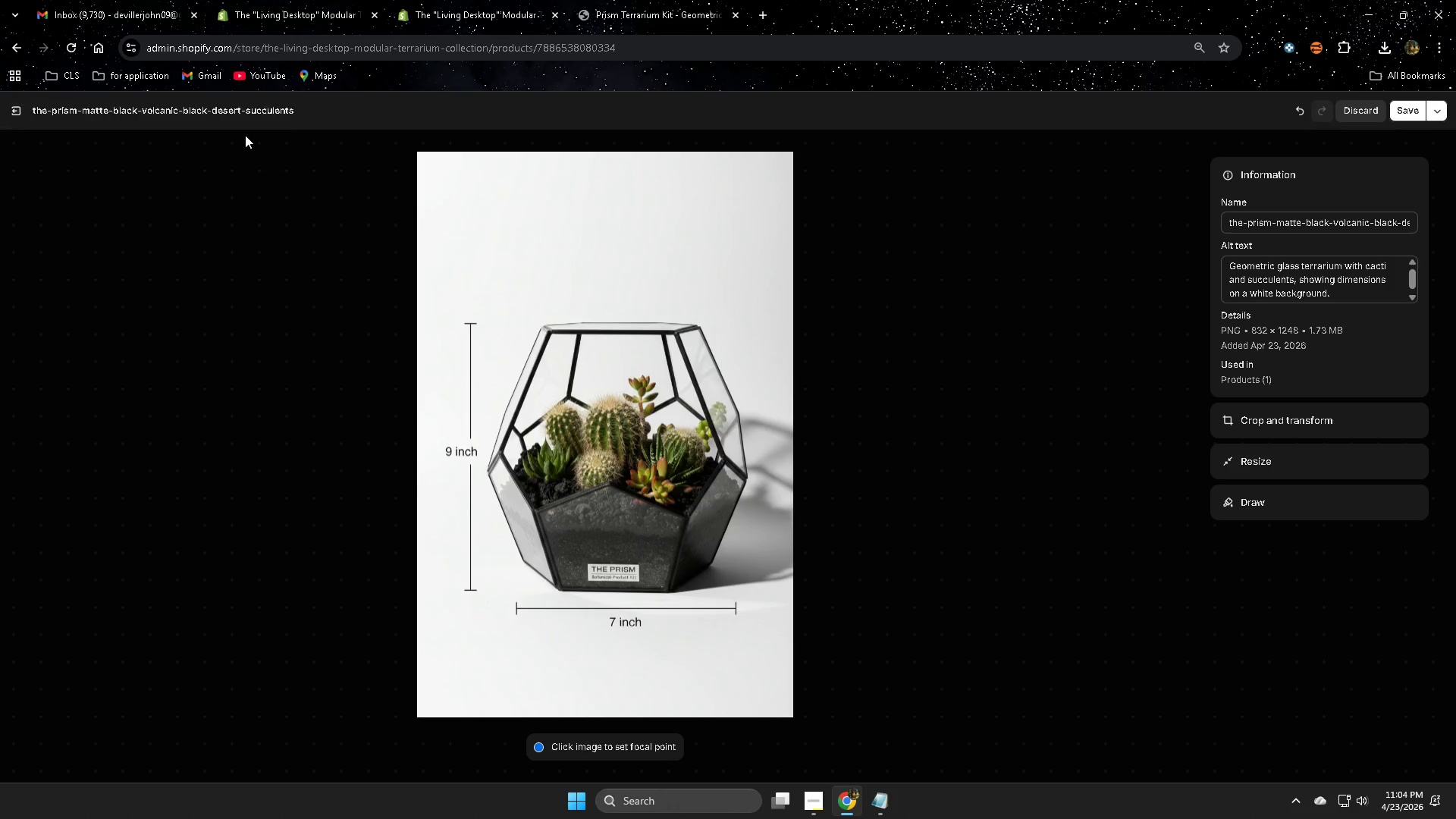 
left_click([1409, 107])
 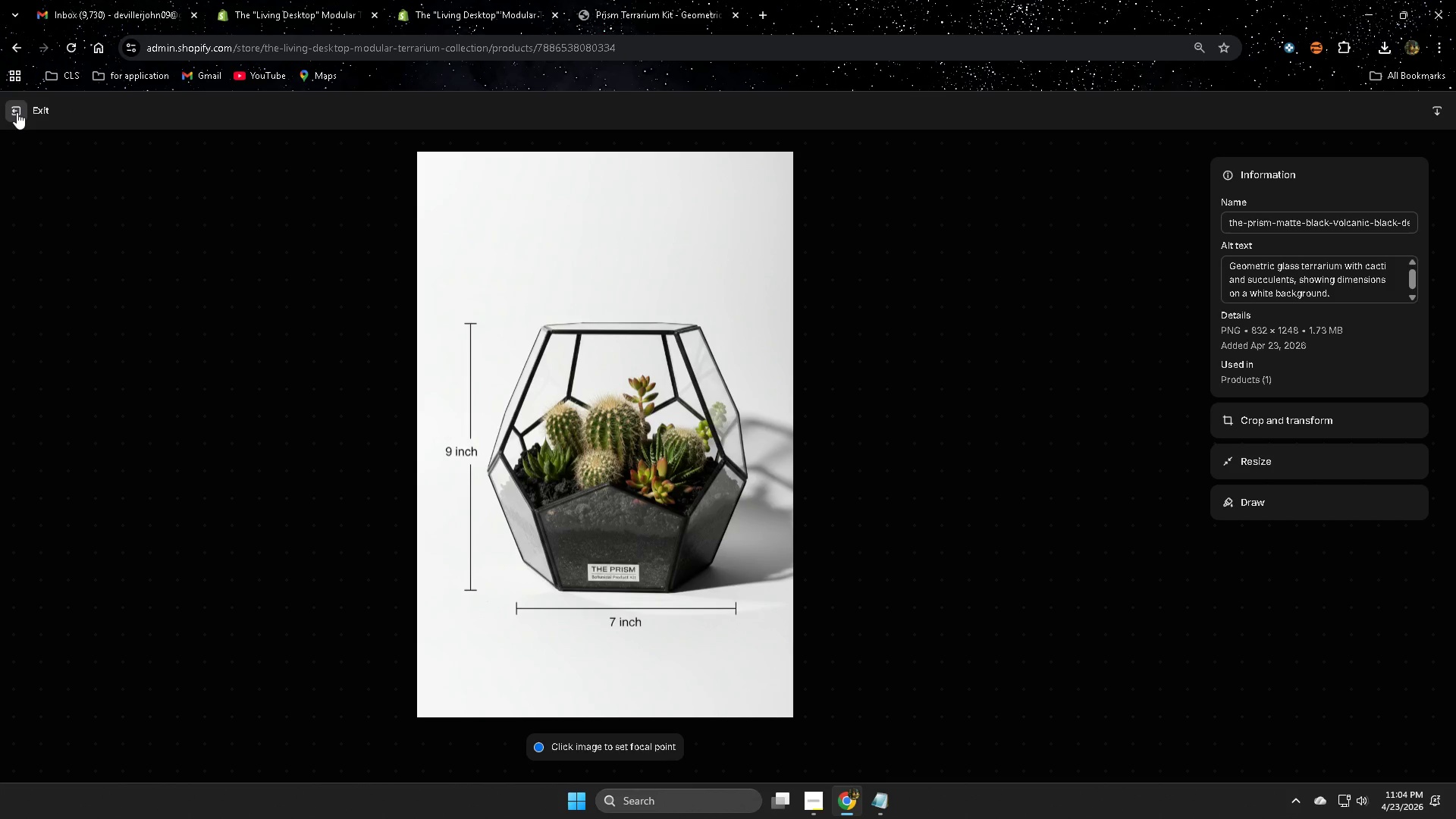 
left_click([17, 112])
 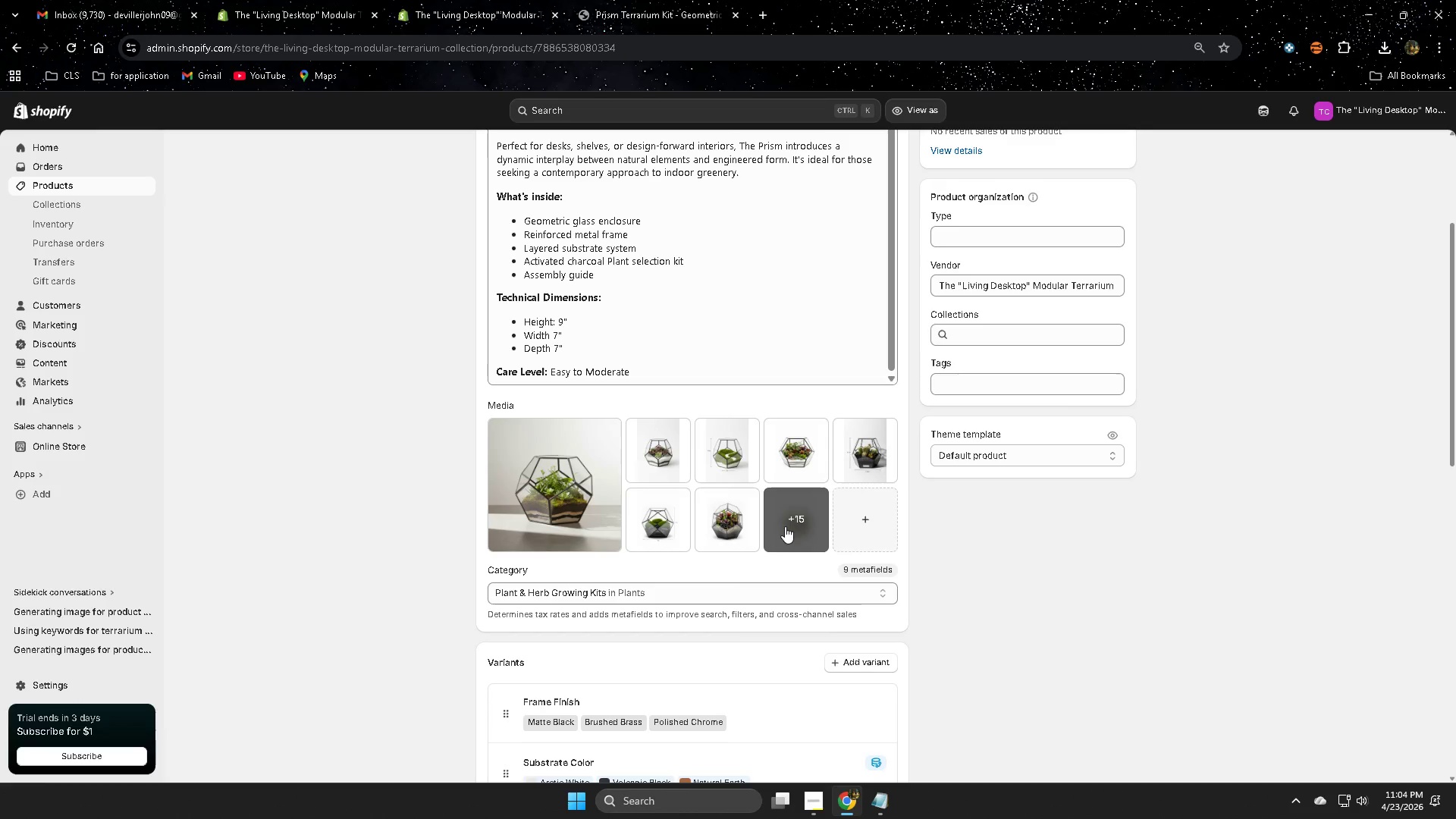 
left_click([786, 525])
 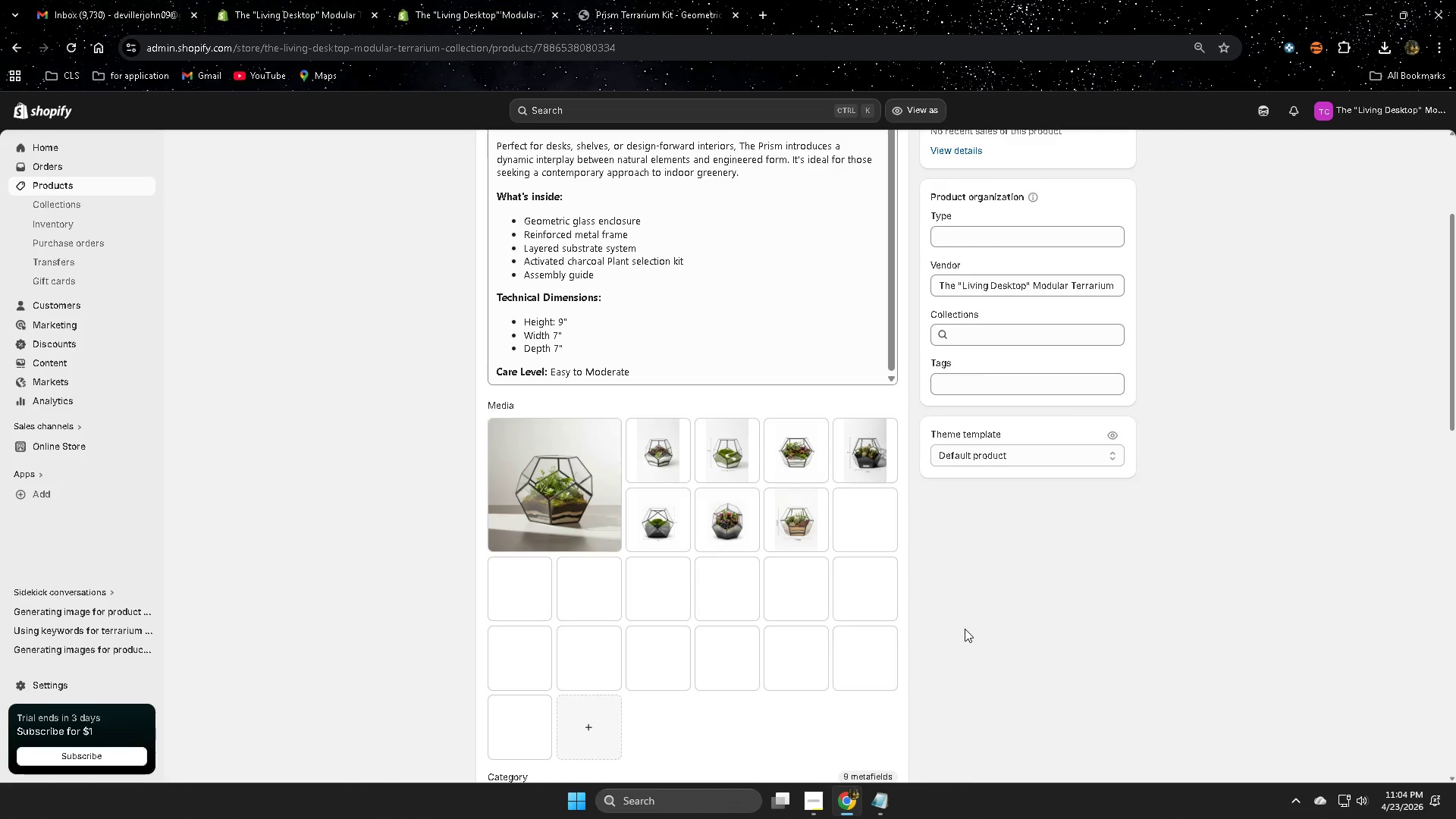 
left_click([659, 443])
 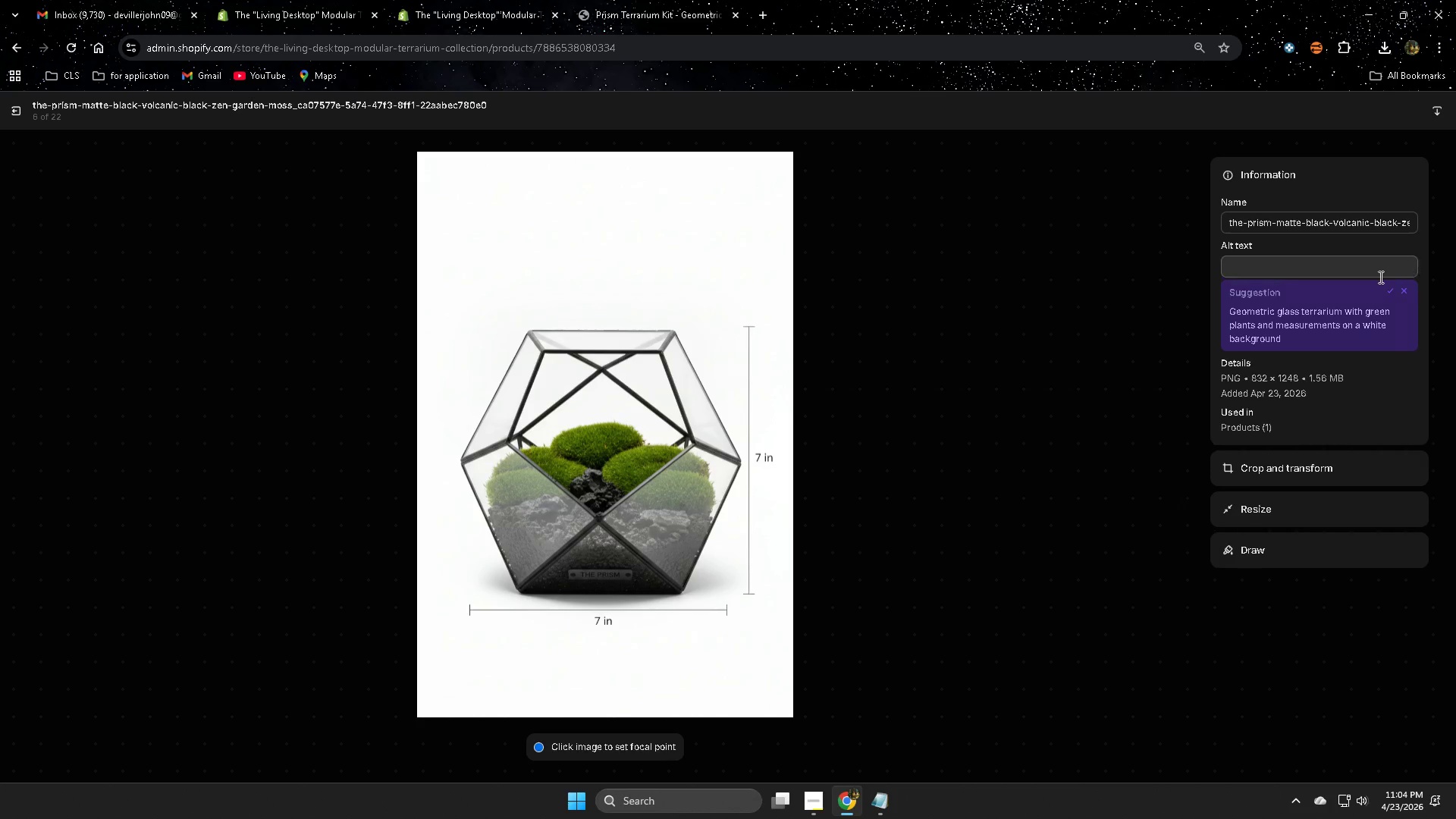 
scroll: coordinate [965, 629], scroll_direction: down, amount: 1.0
 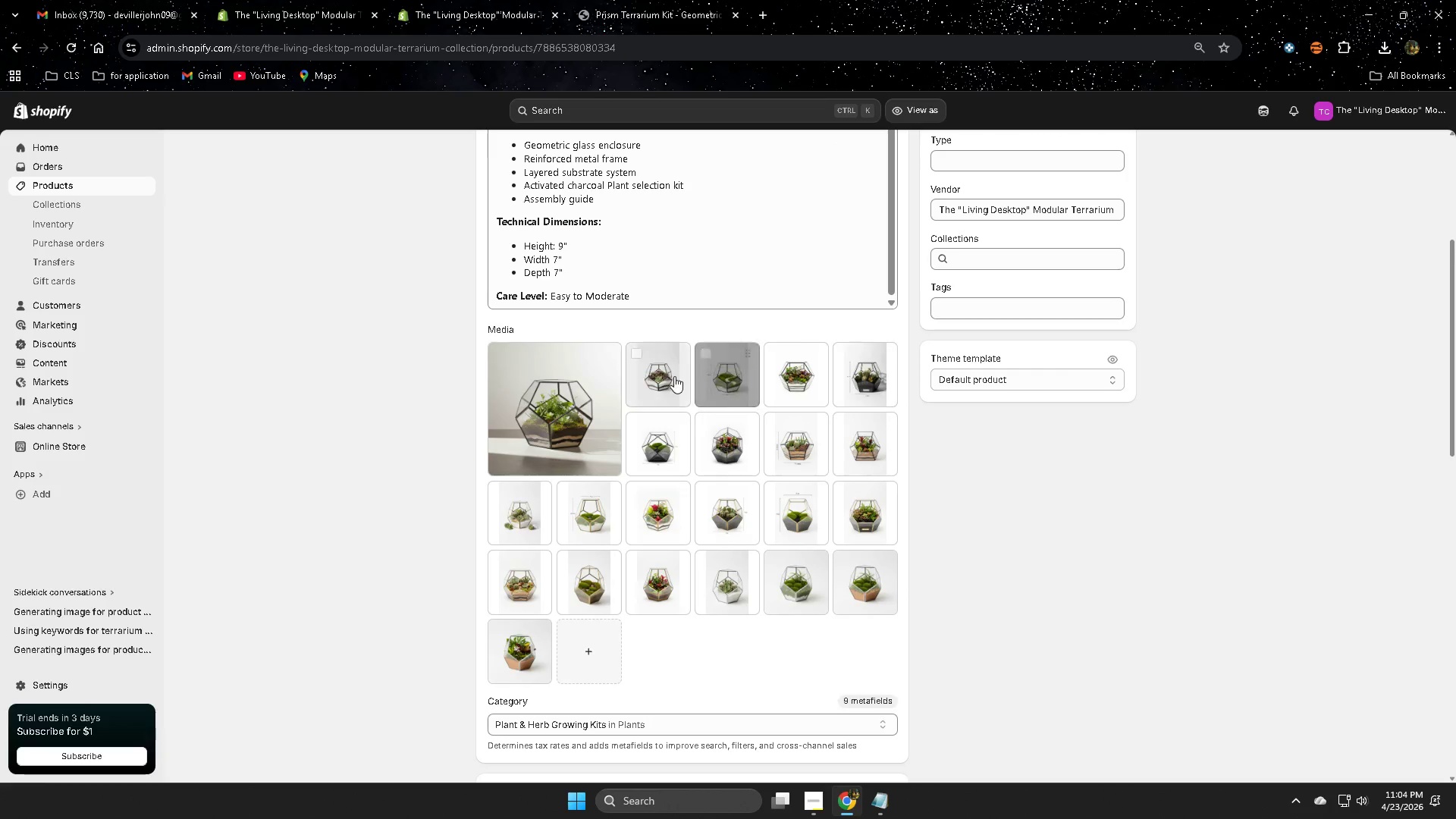 
left_click([1385, 293])
 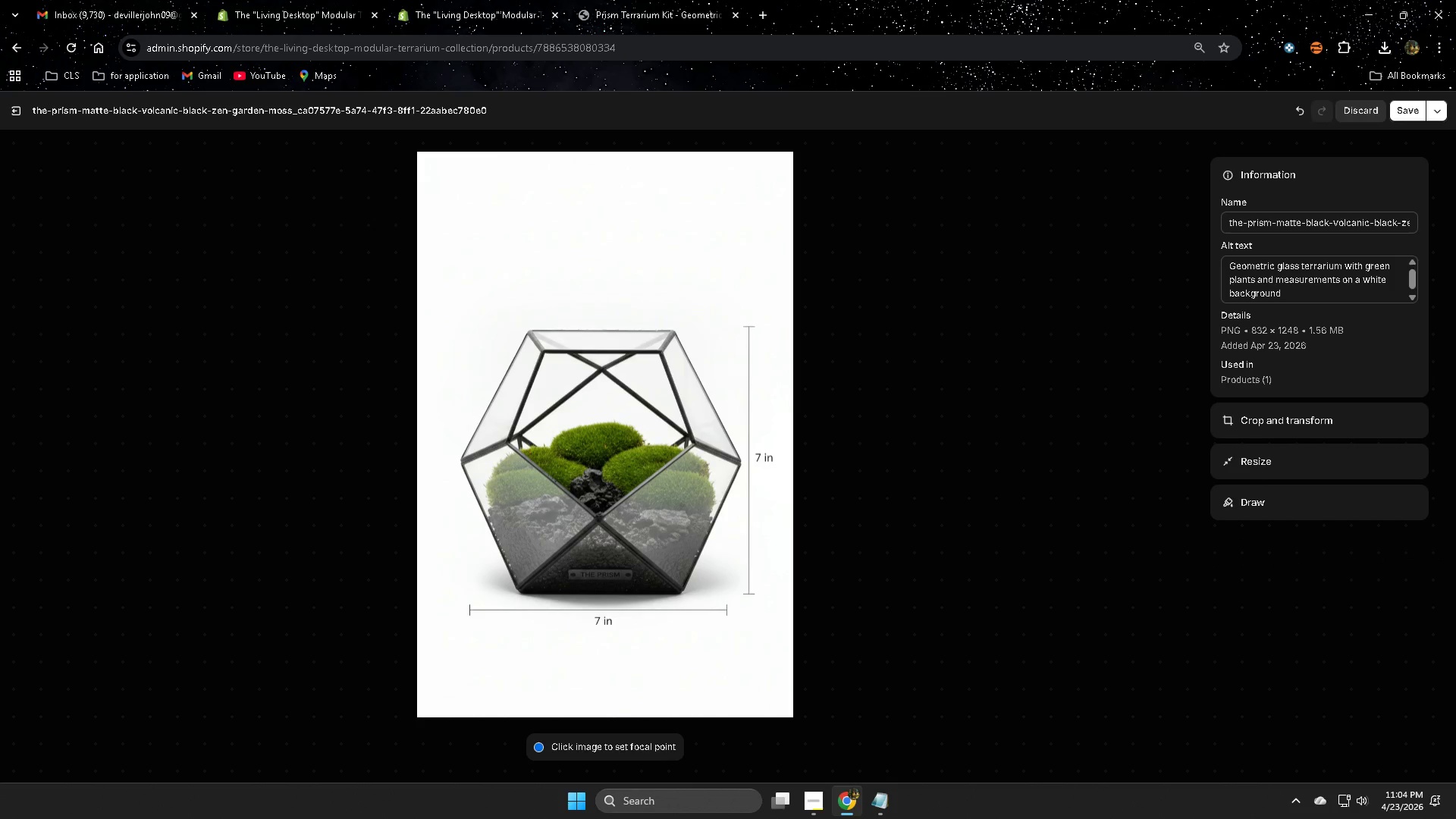 
left_click([1412, 110])
 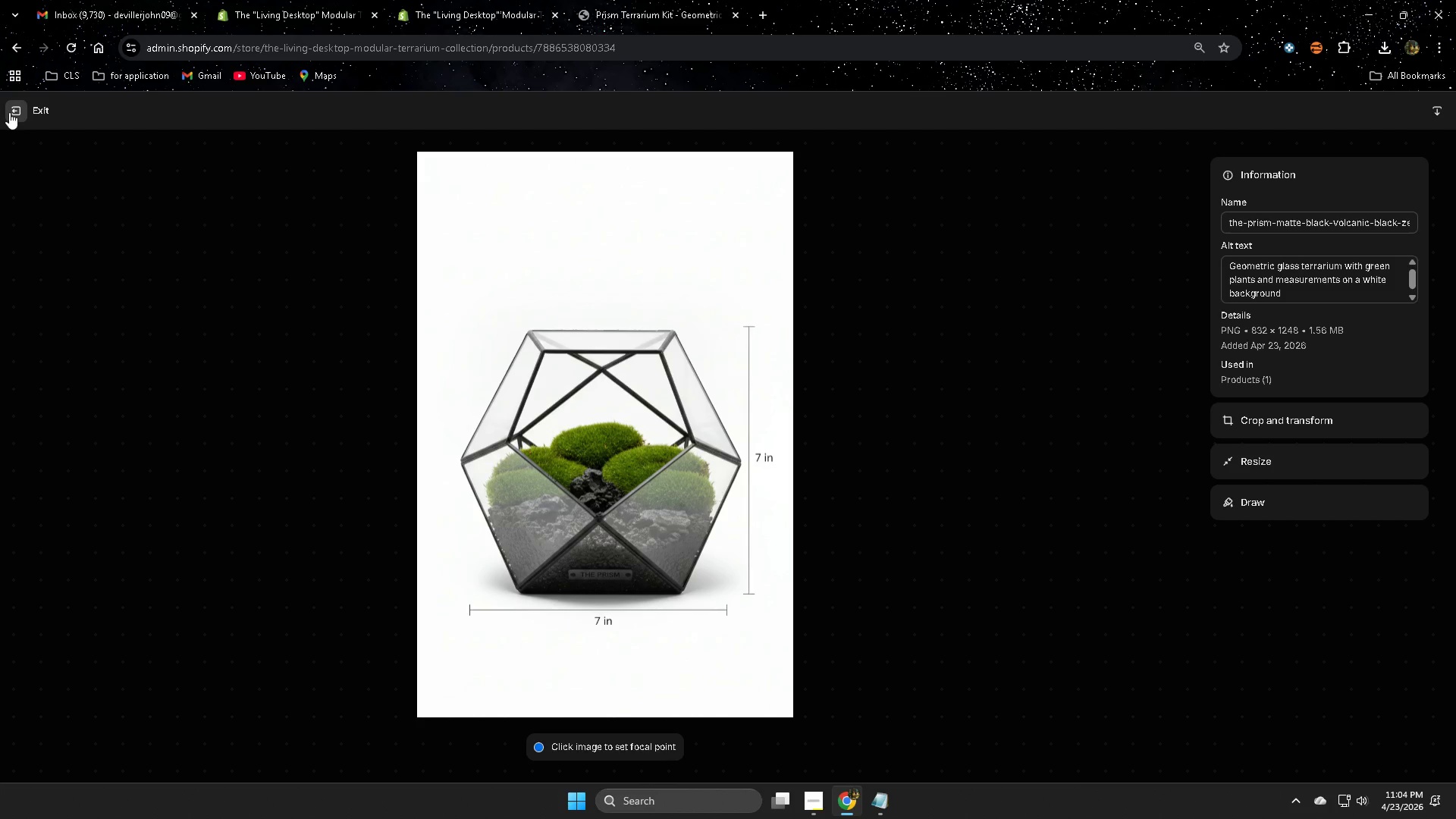 
left_click([9, 112])
 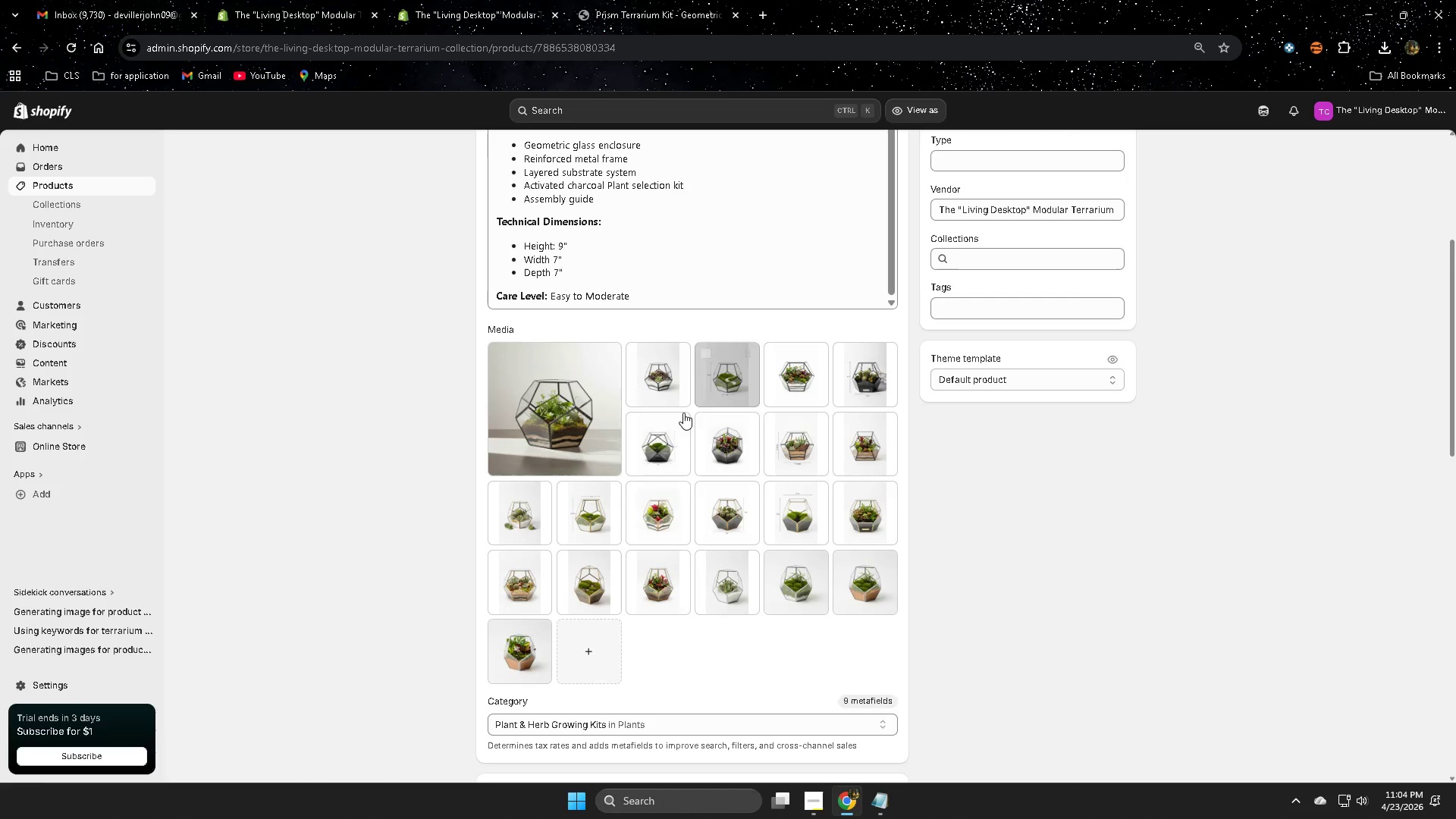 
left_click([730, 457])
 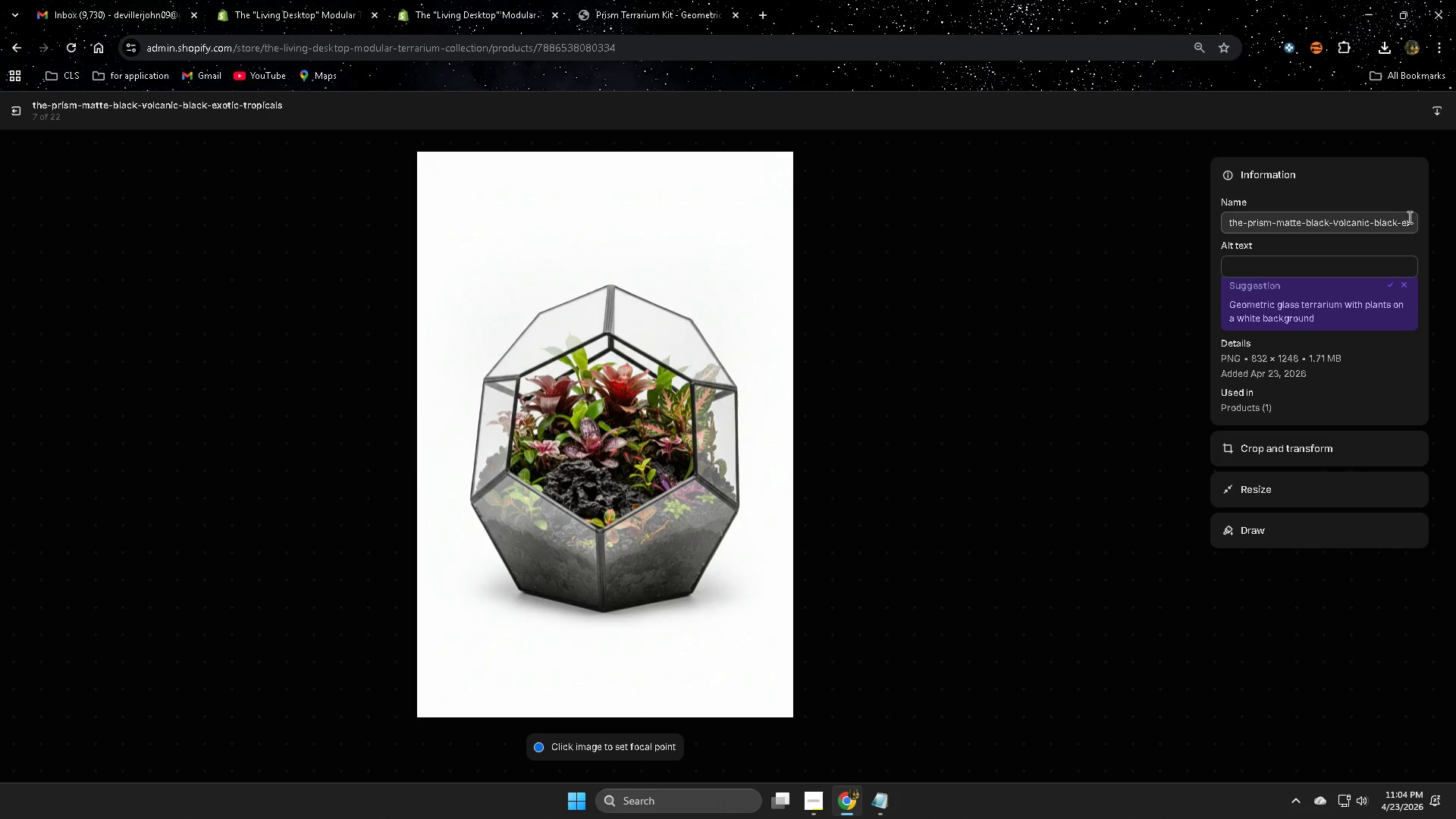 
left_click([1390, 293])
 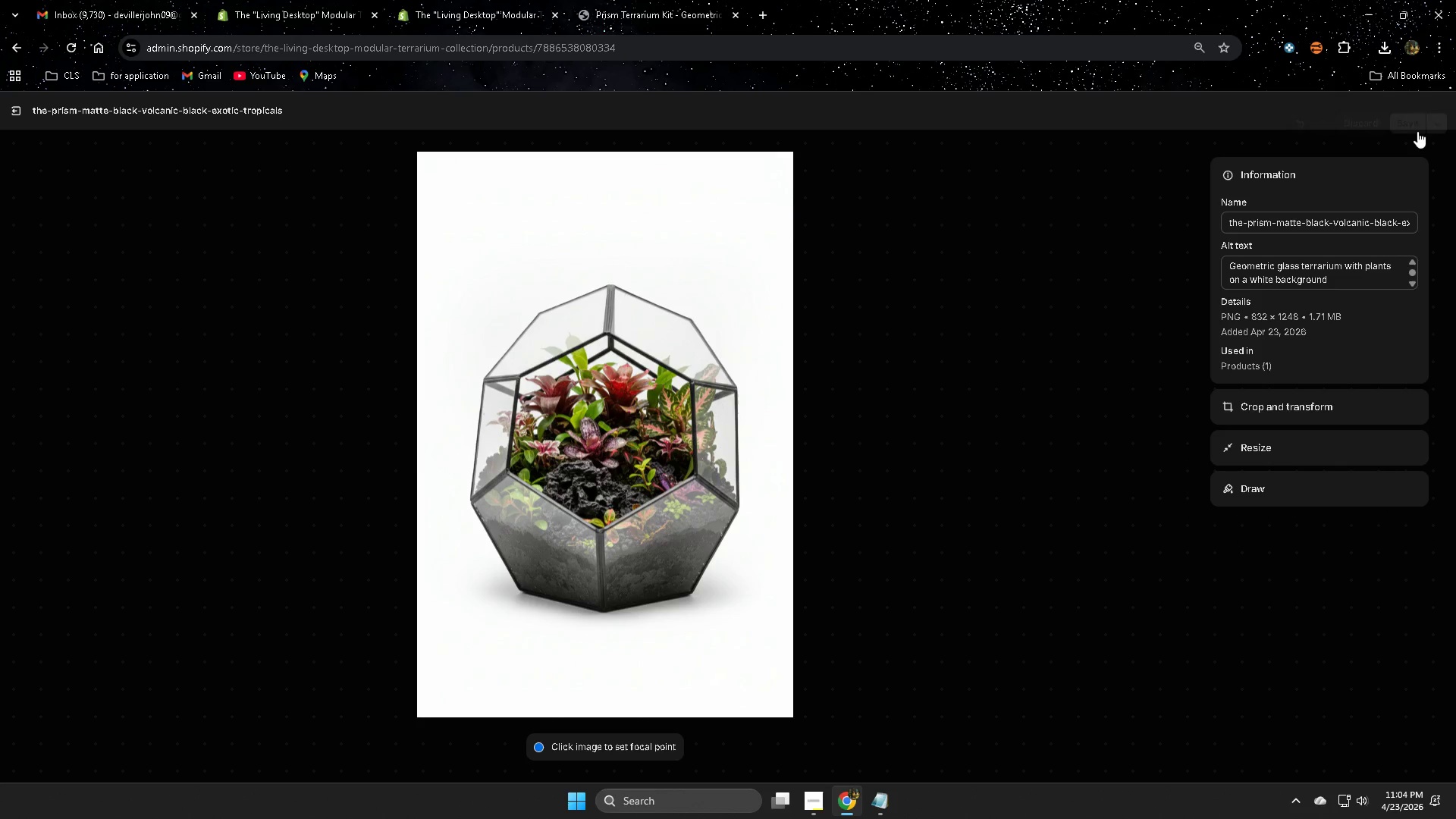 
left_click([1413, 108])
 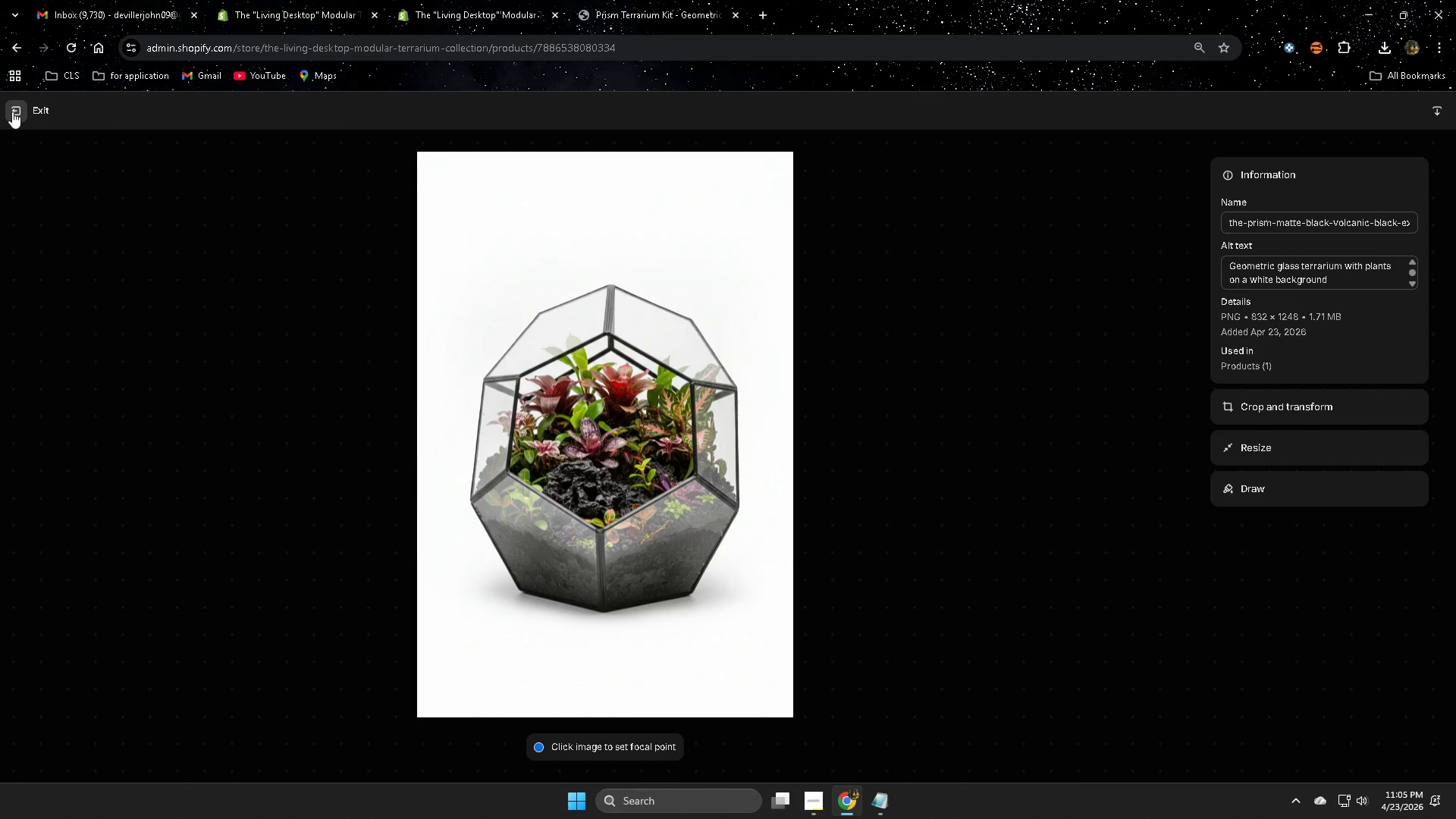 
left_click([12, 111])
 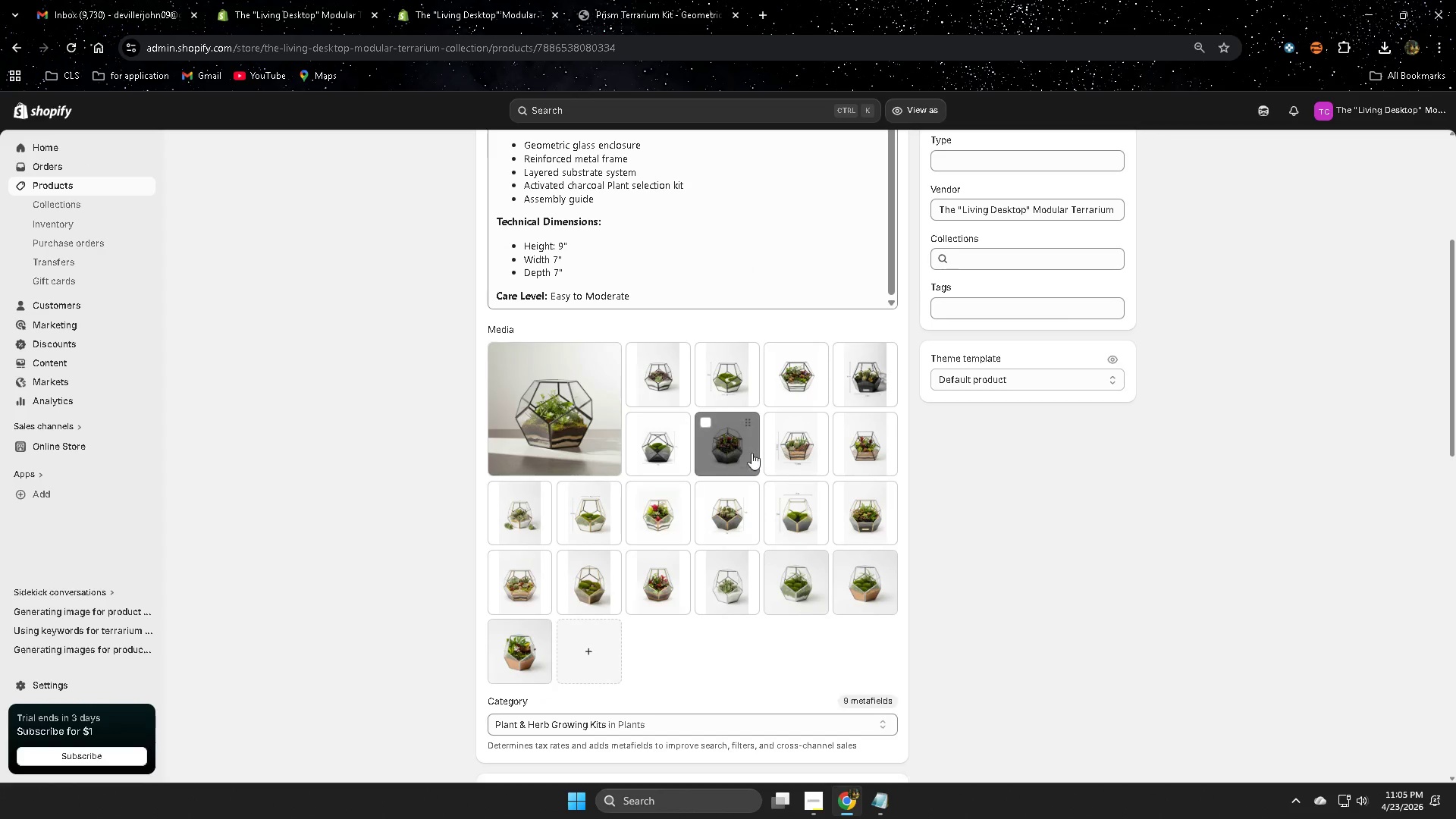 
left_click([795, 453])
 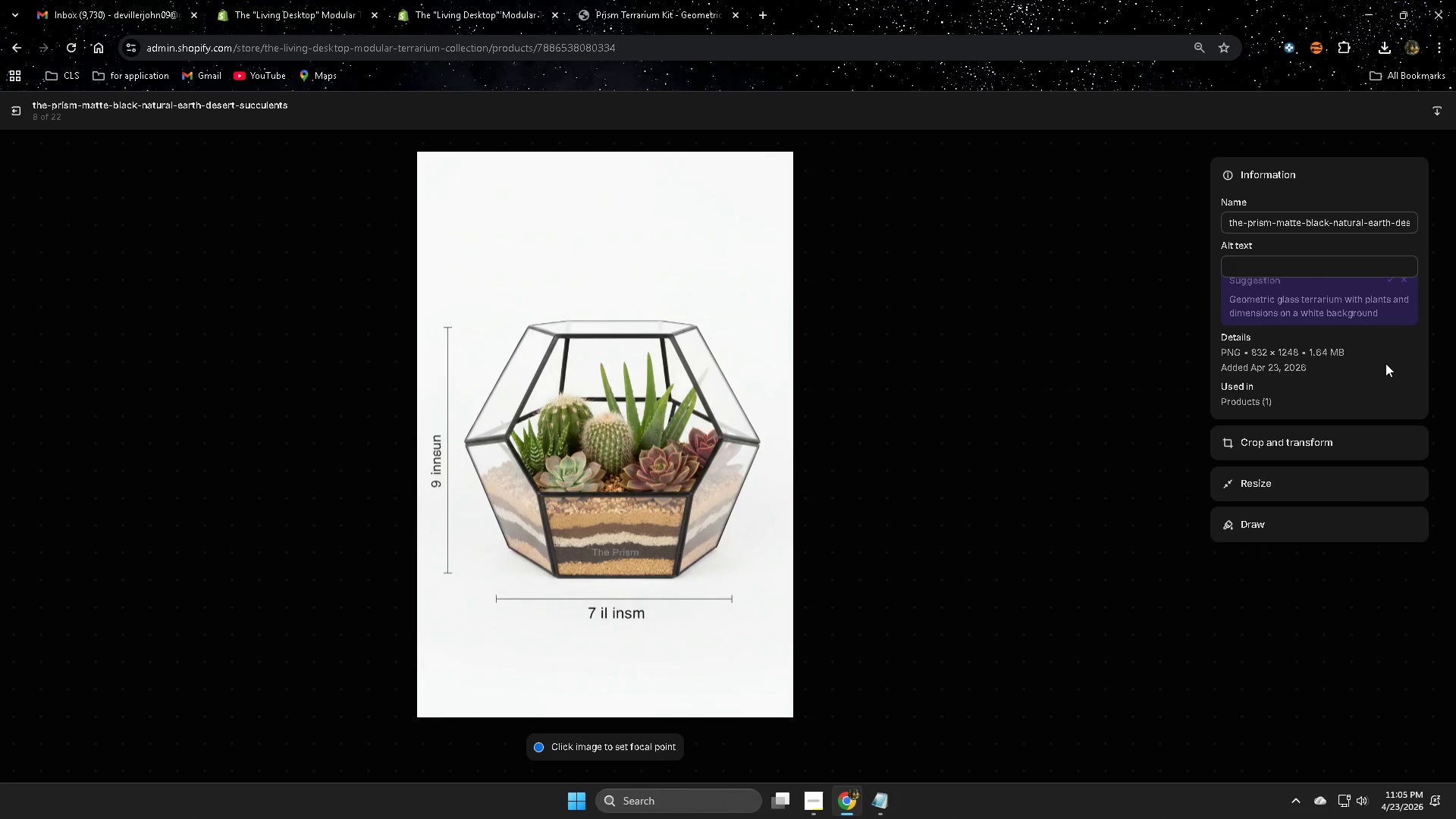 
left_click([1390, 291])
 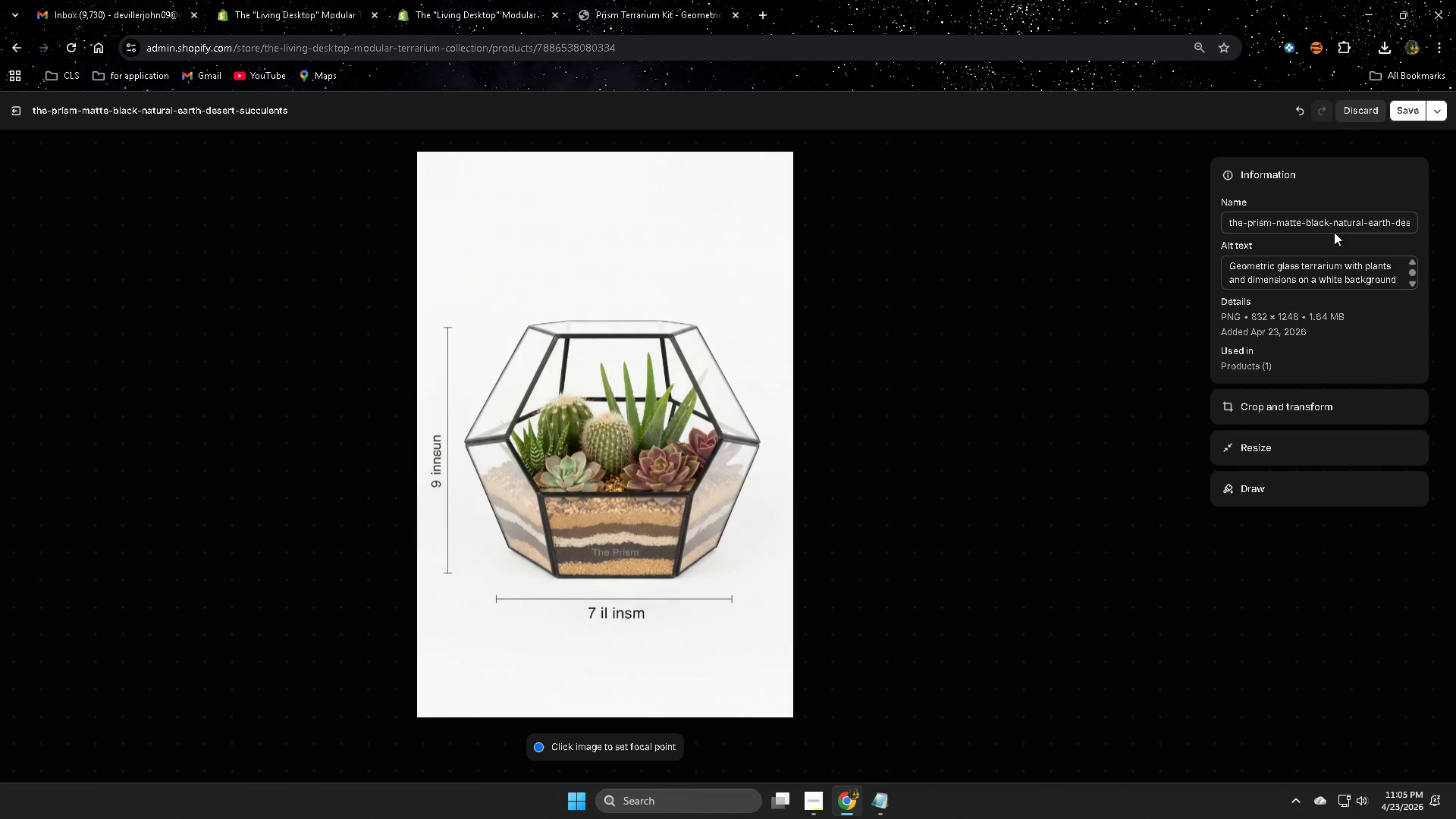 
left_click([1404, 110])
 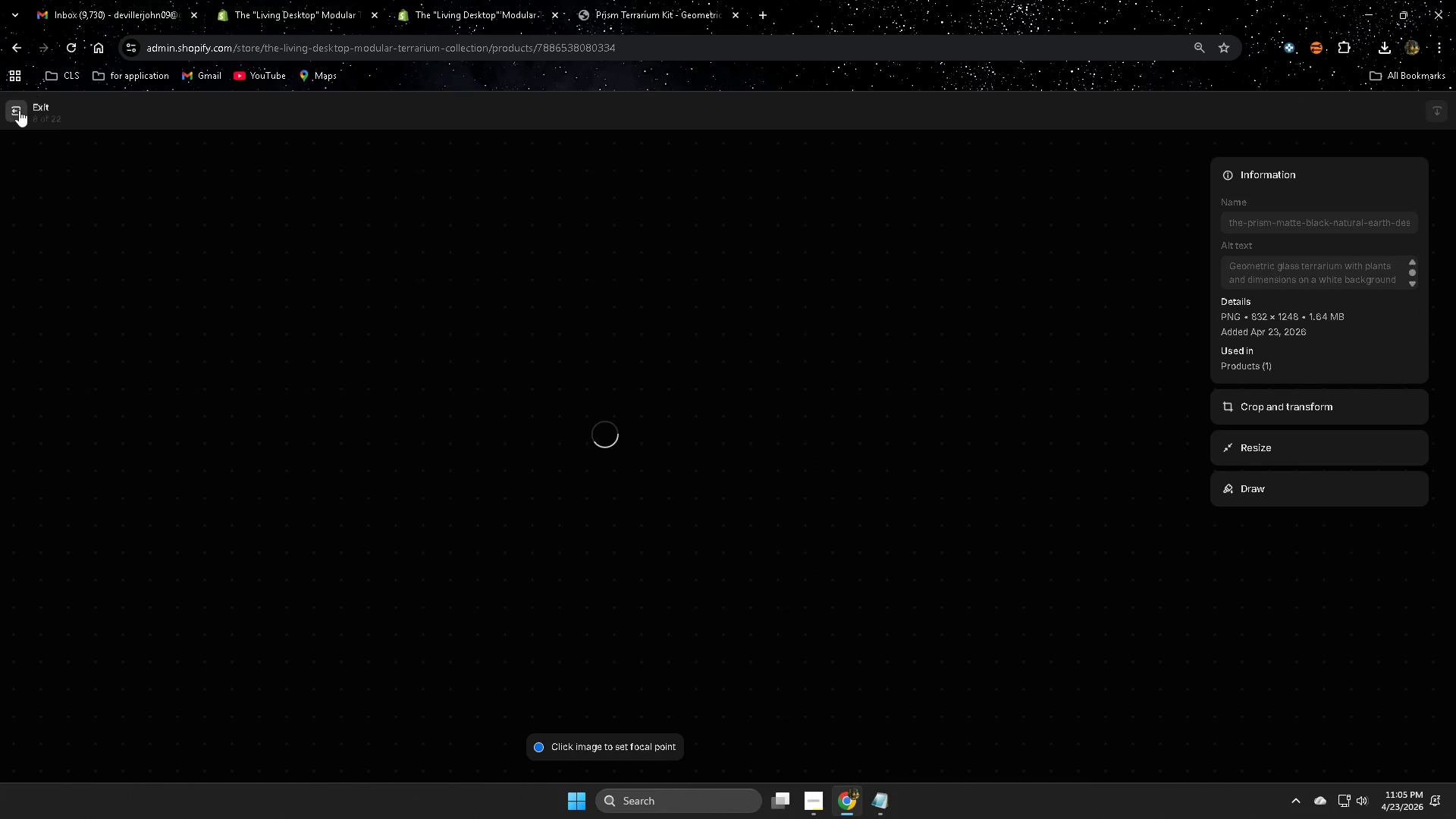 
left_click([18, 110])
 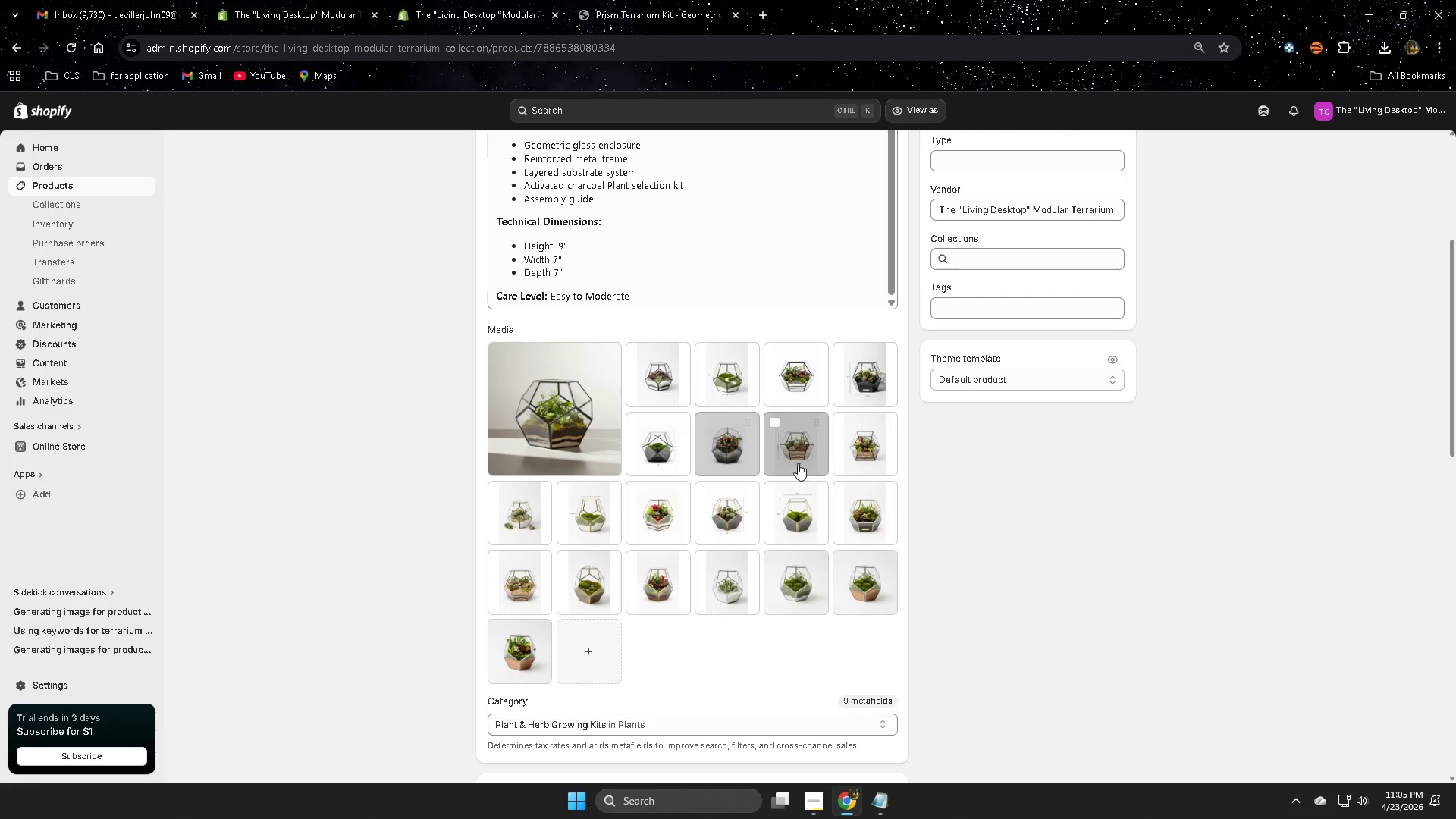 
left_click([857, 450])
 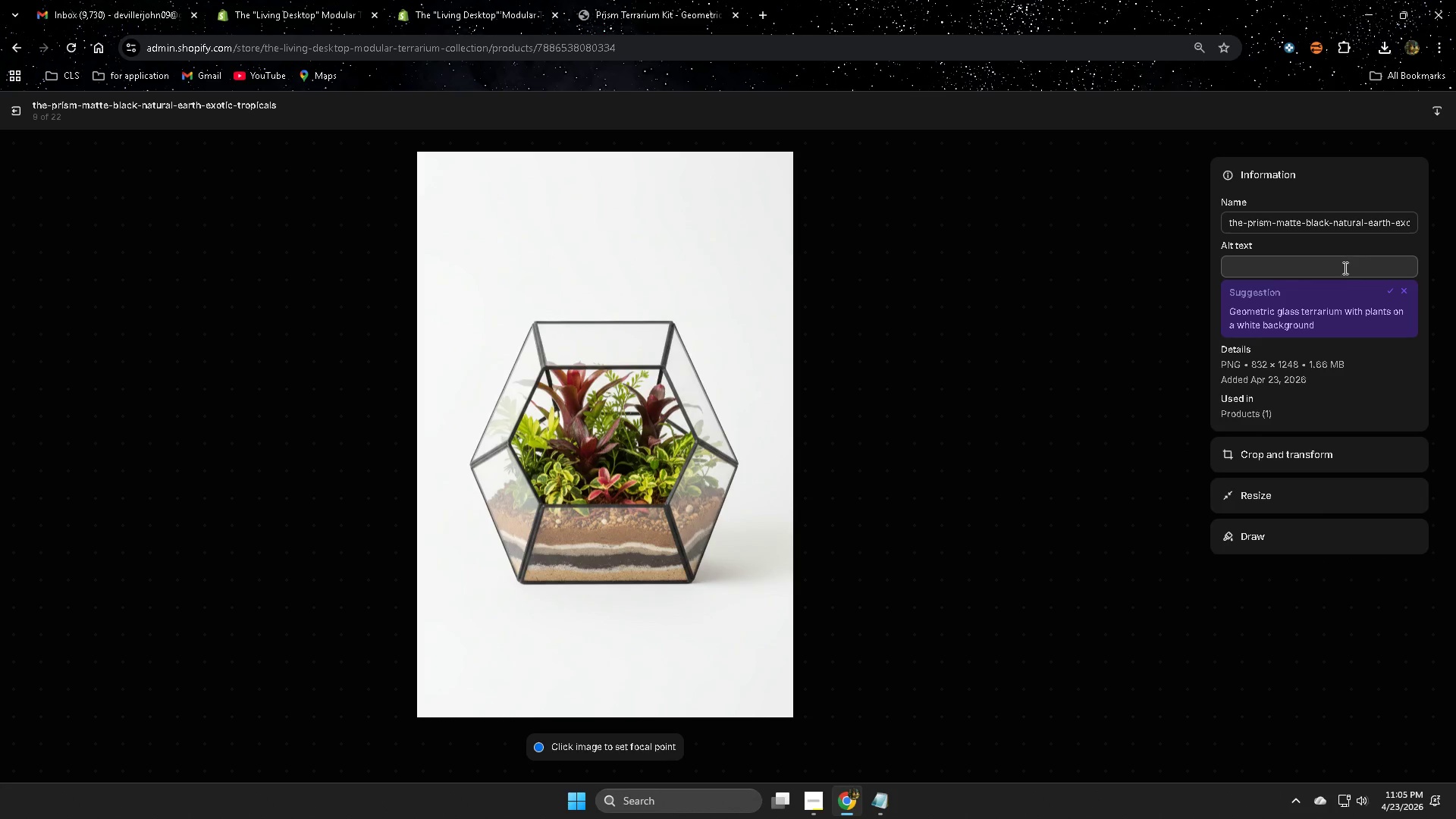 
left_click([1387, 291])
 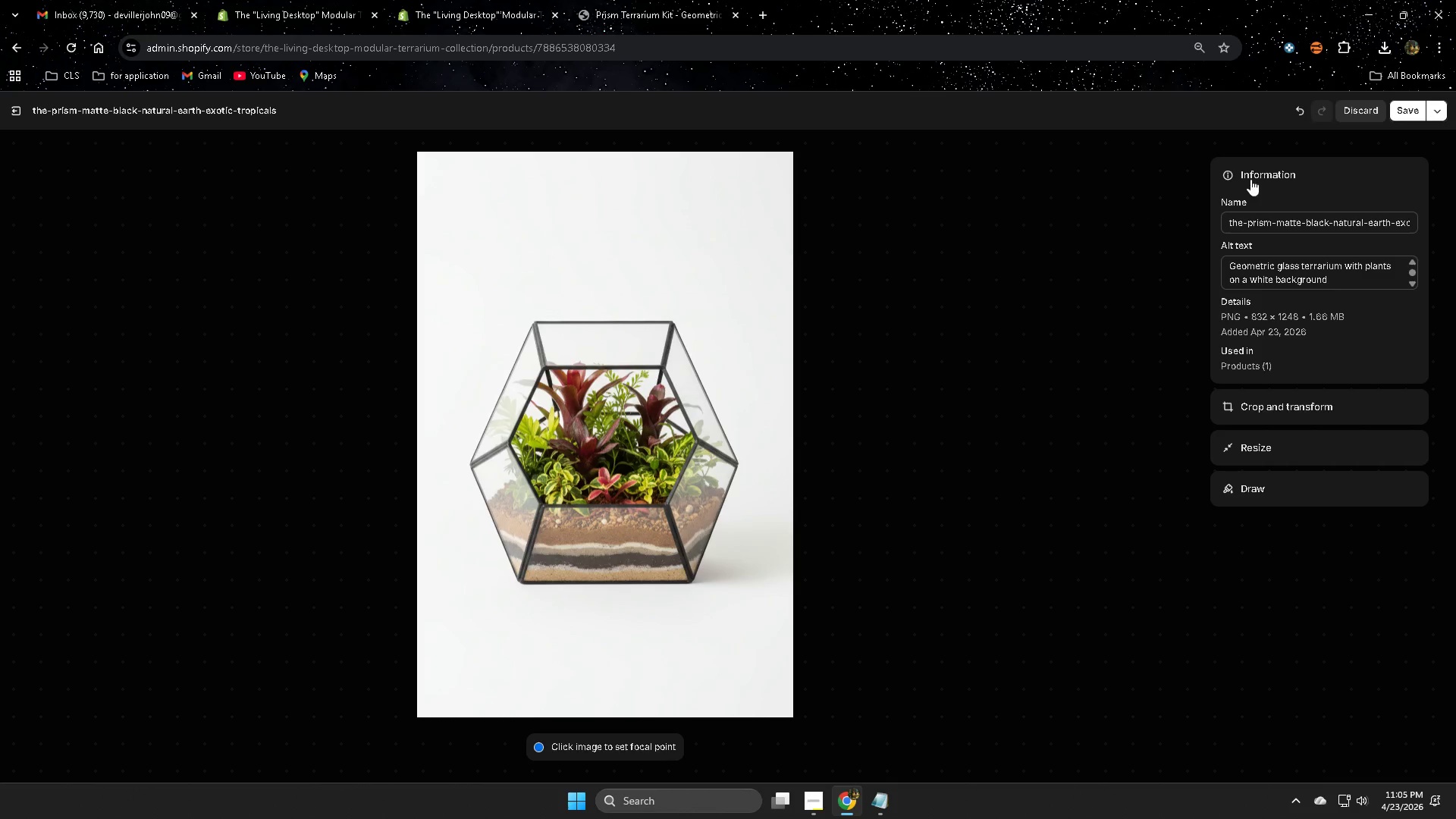 
left_click([1407, 114])
 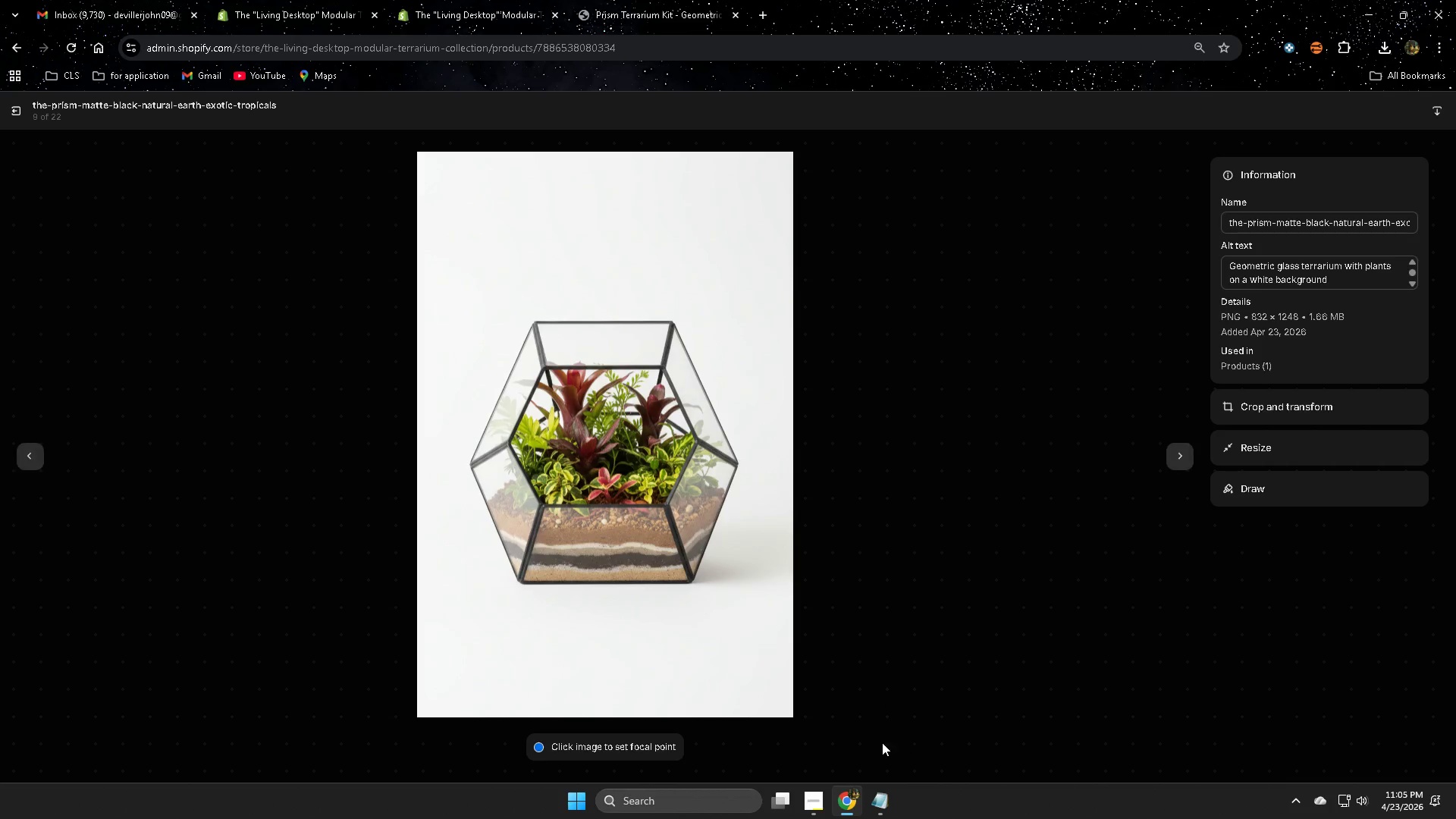 
left_click([806, 799])